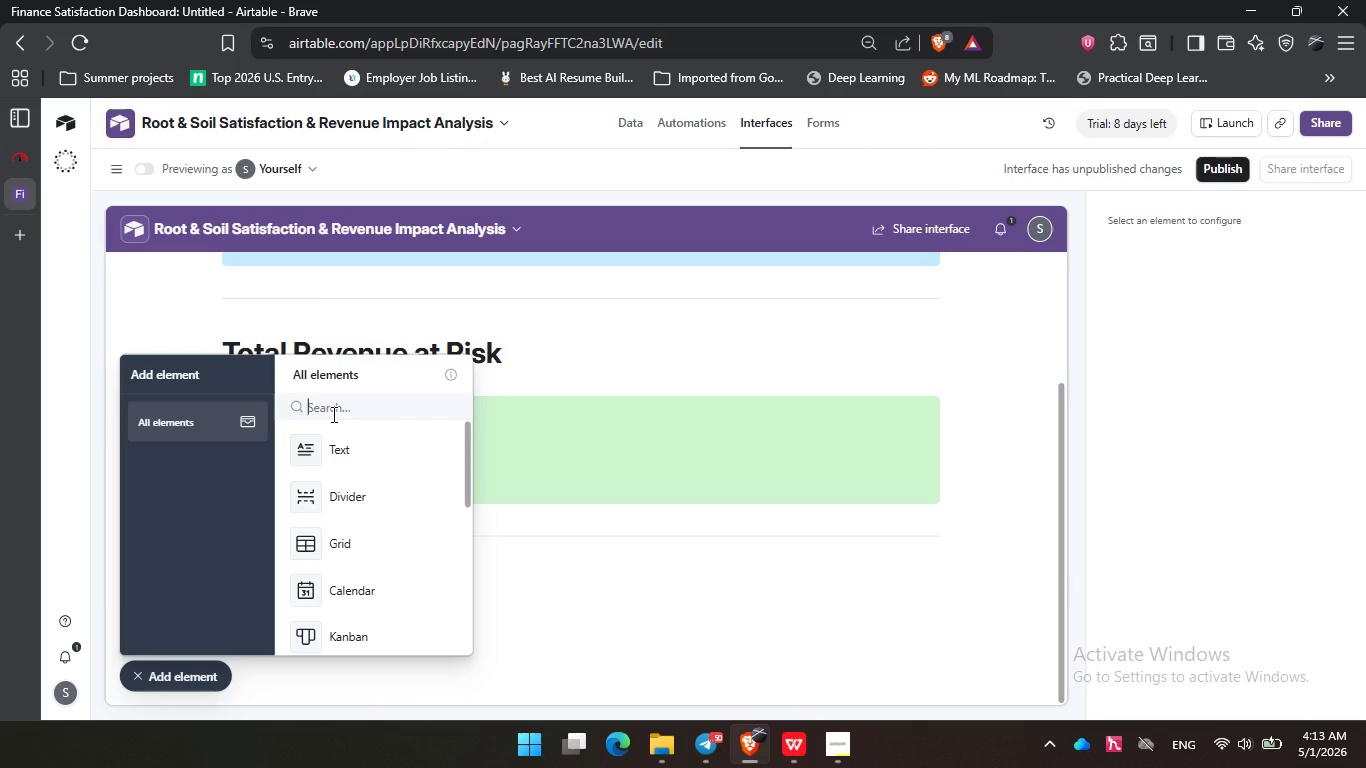 
key(T)
 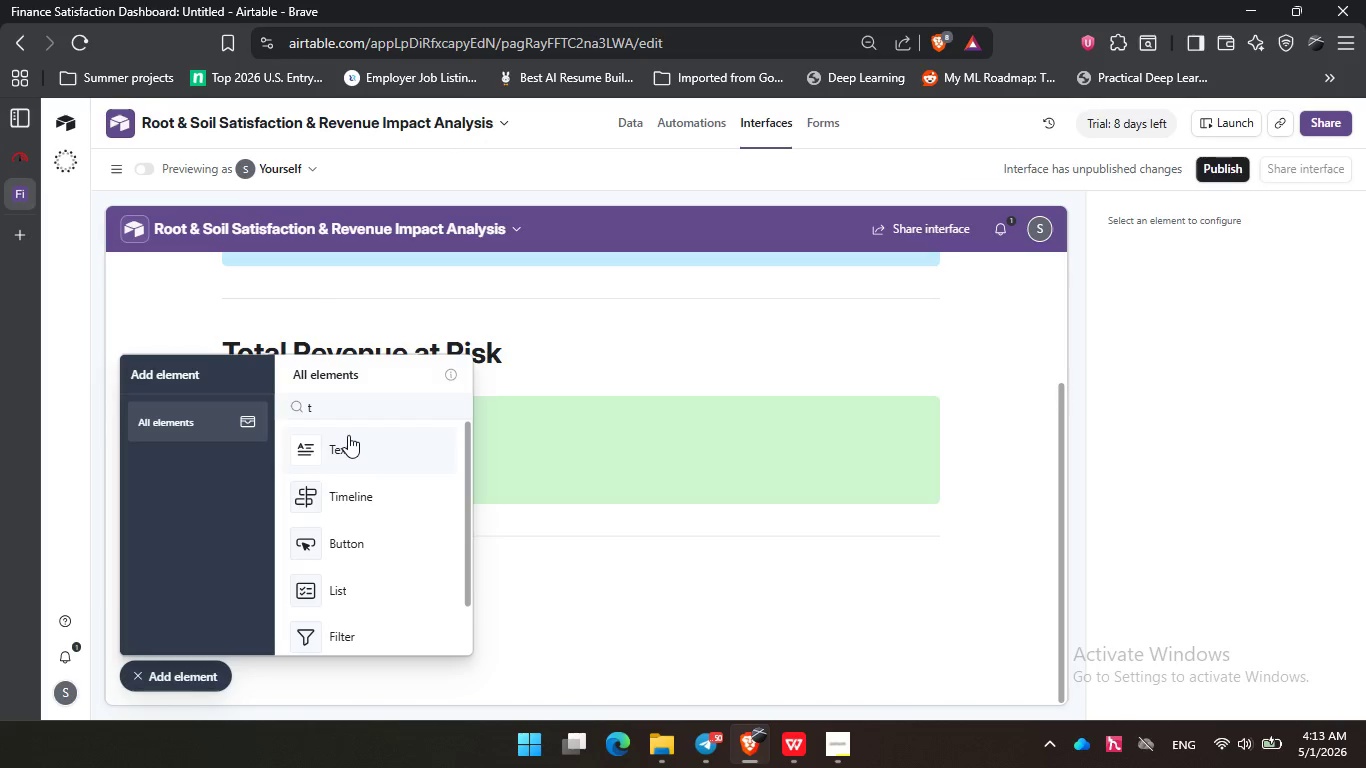 
left_click([348, 435])
 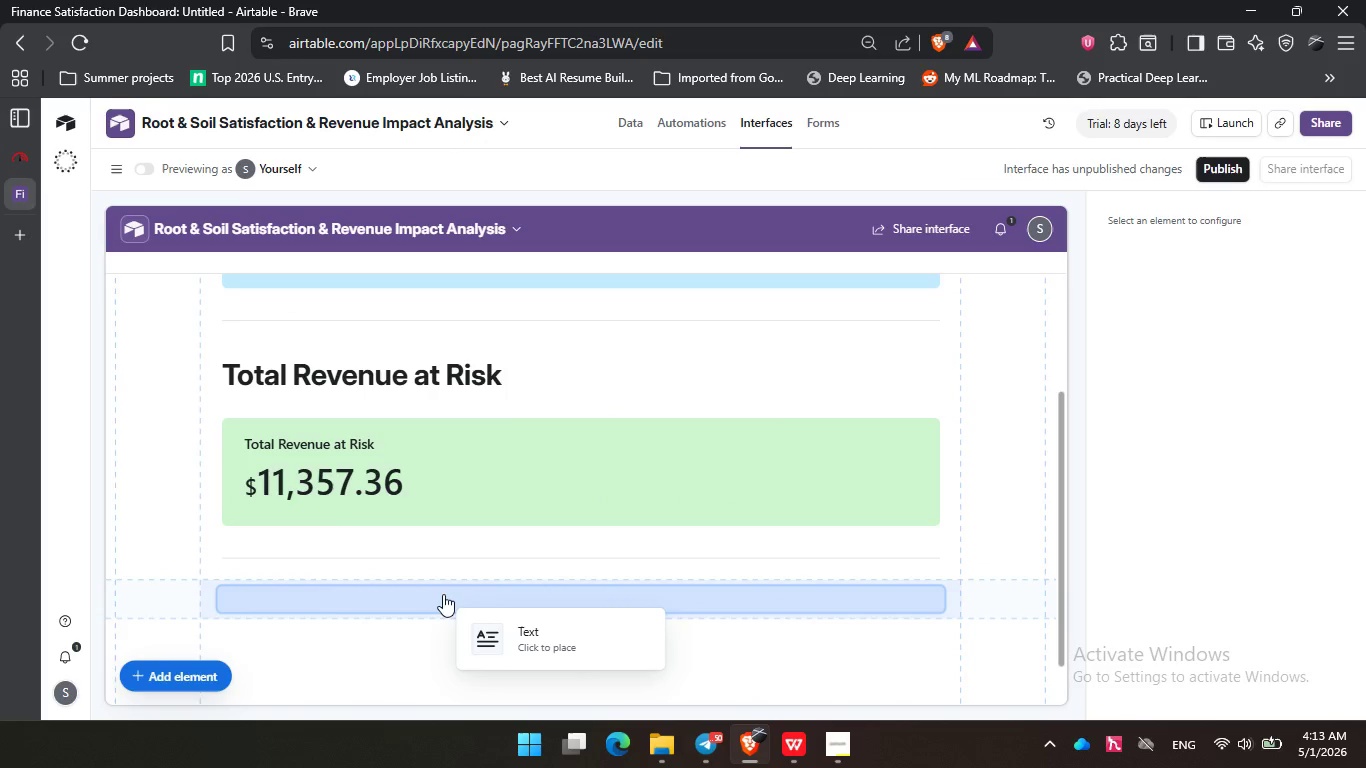 
left_click([443, 594])
 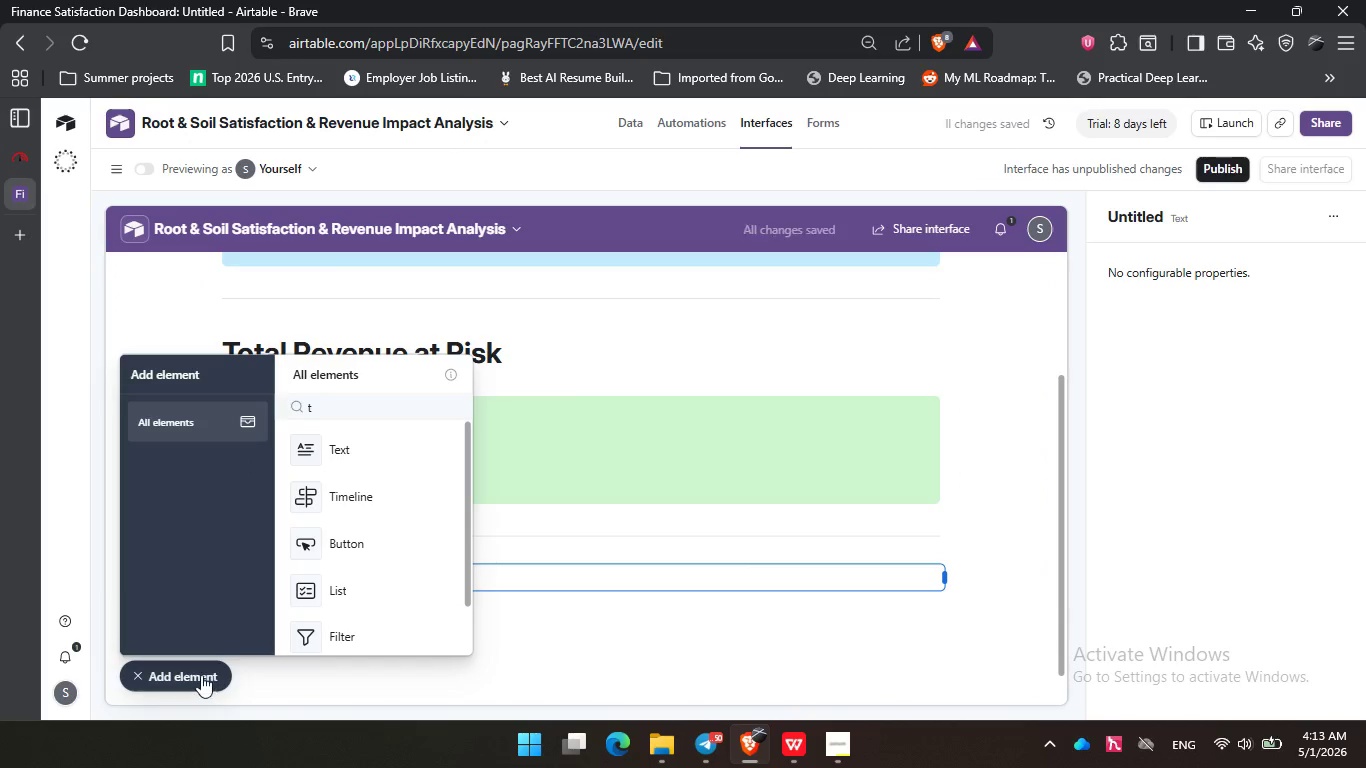 
left_click([201, 674])
 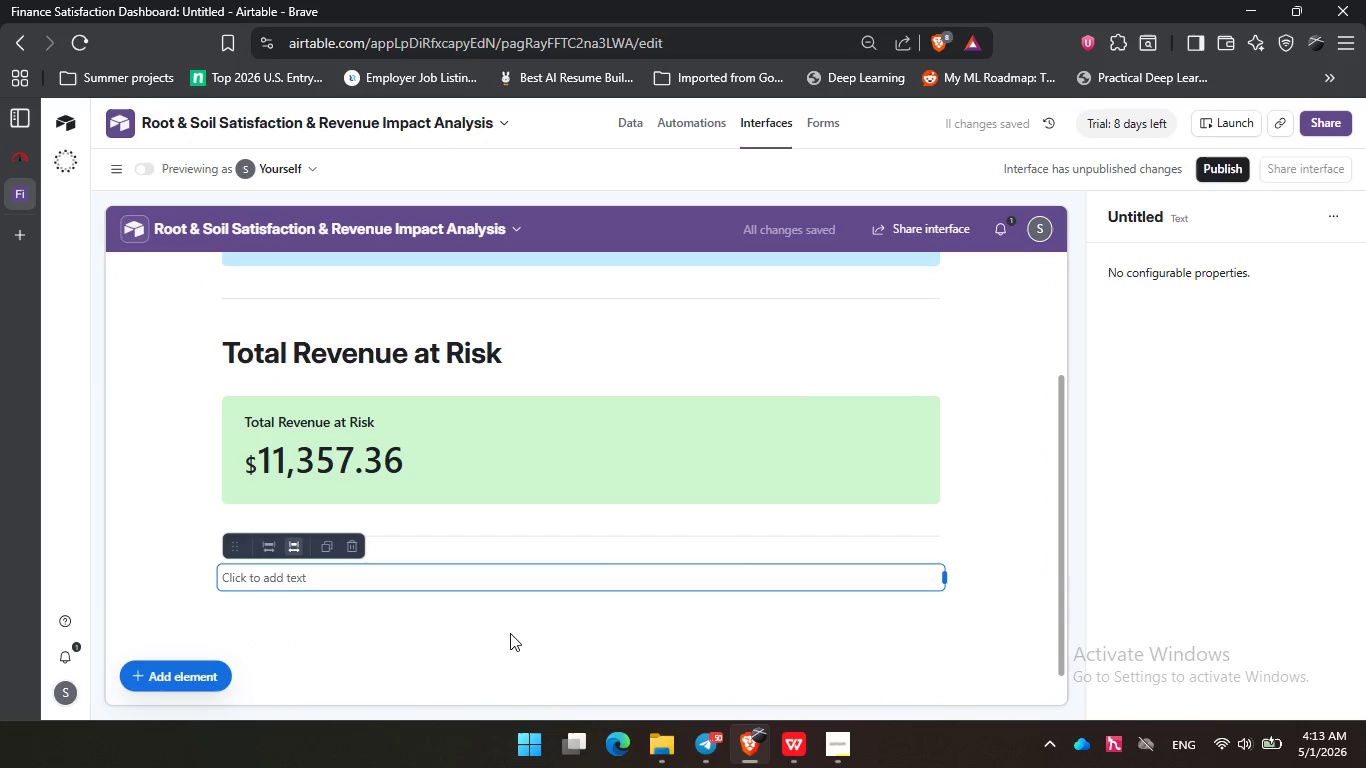 
left_click([510, 633])
 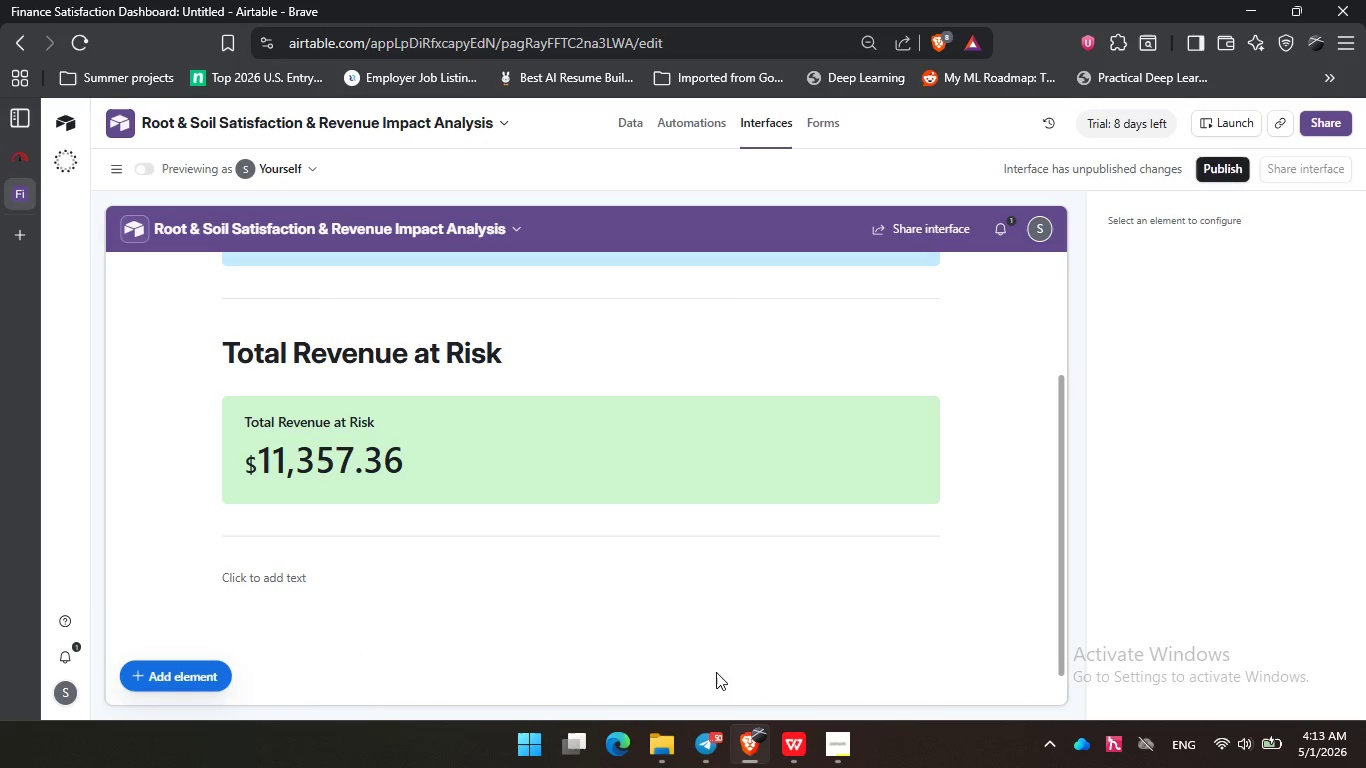 
wait(5.64)
 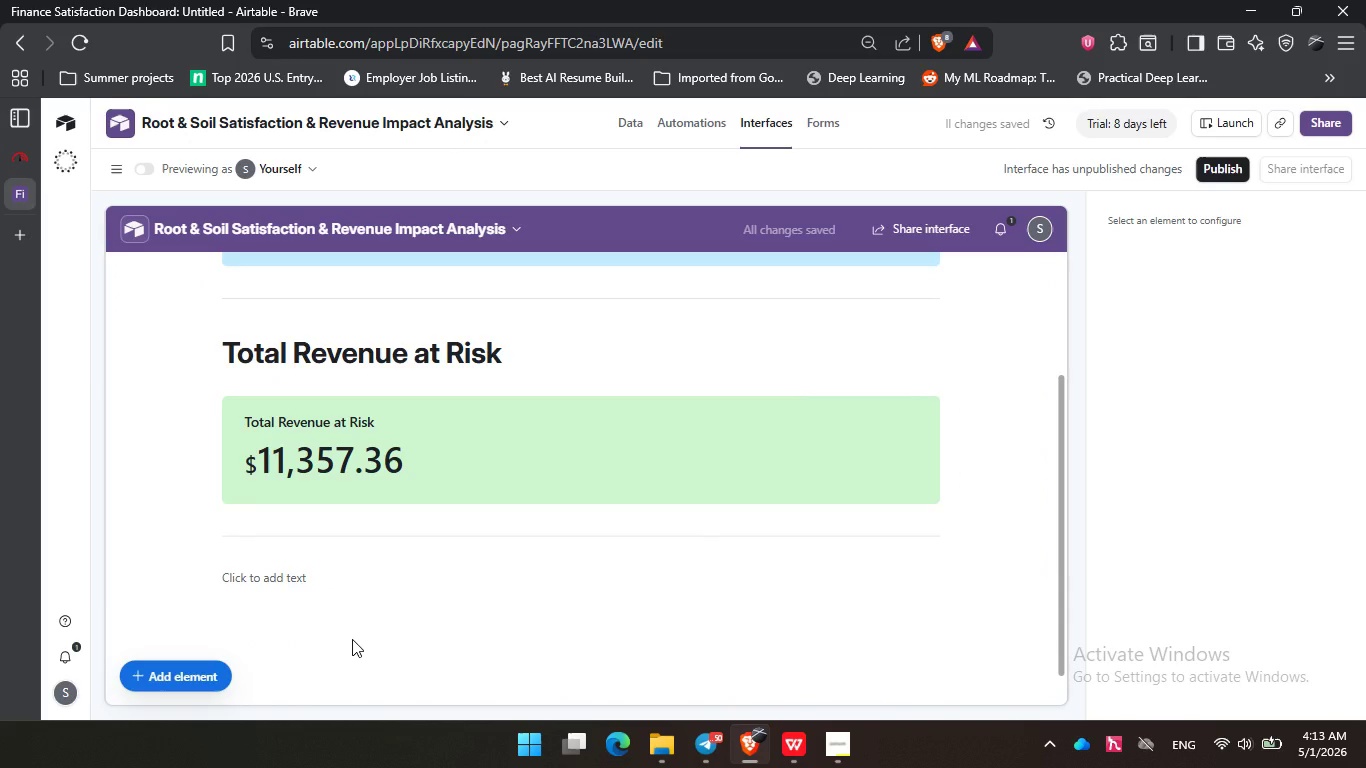 
left_click([837, 739])